 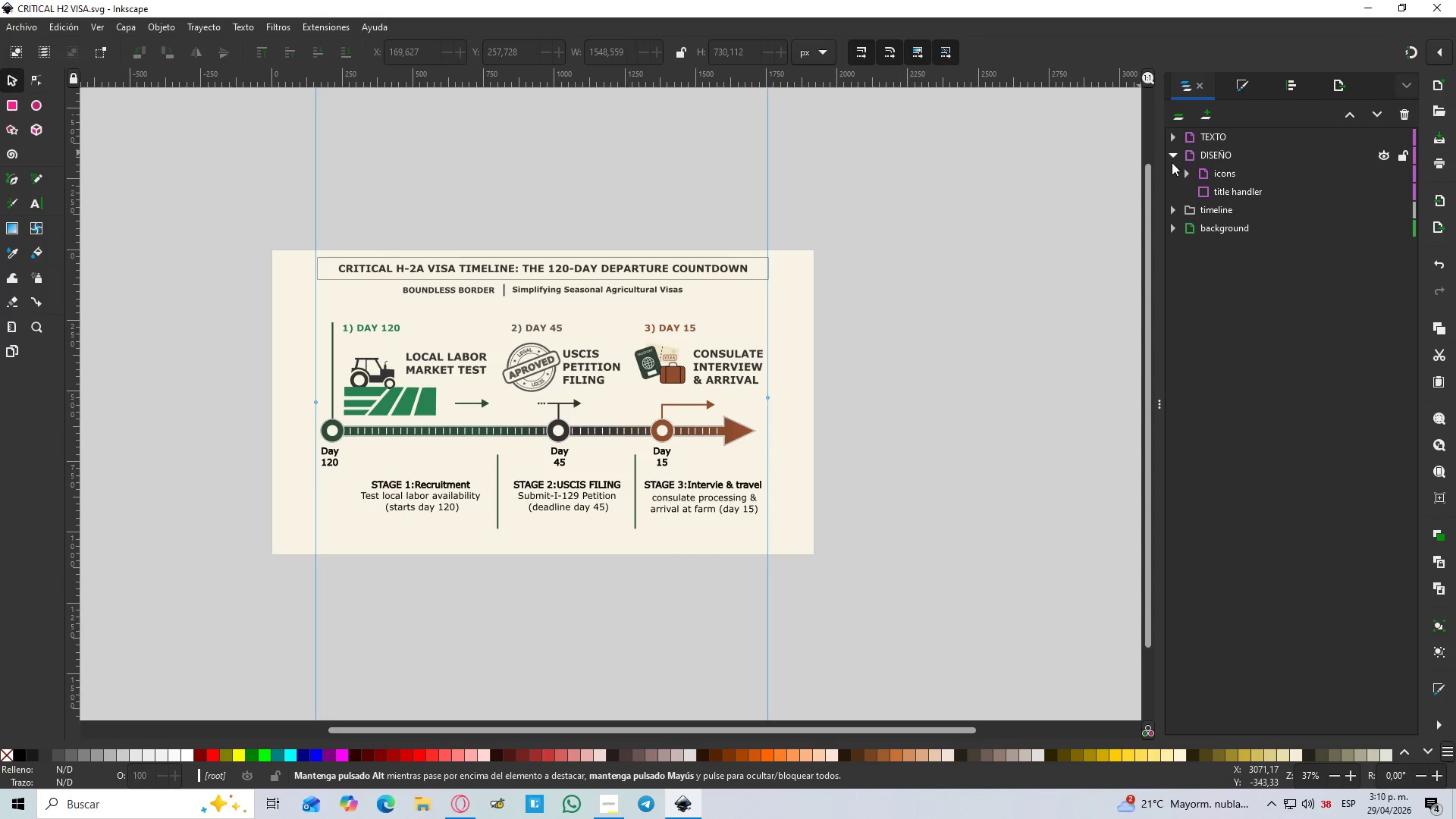 
left_click([1171, 207])
 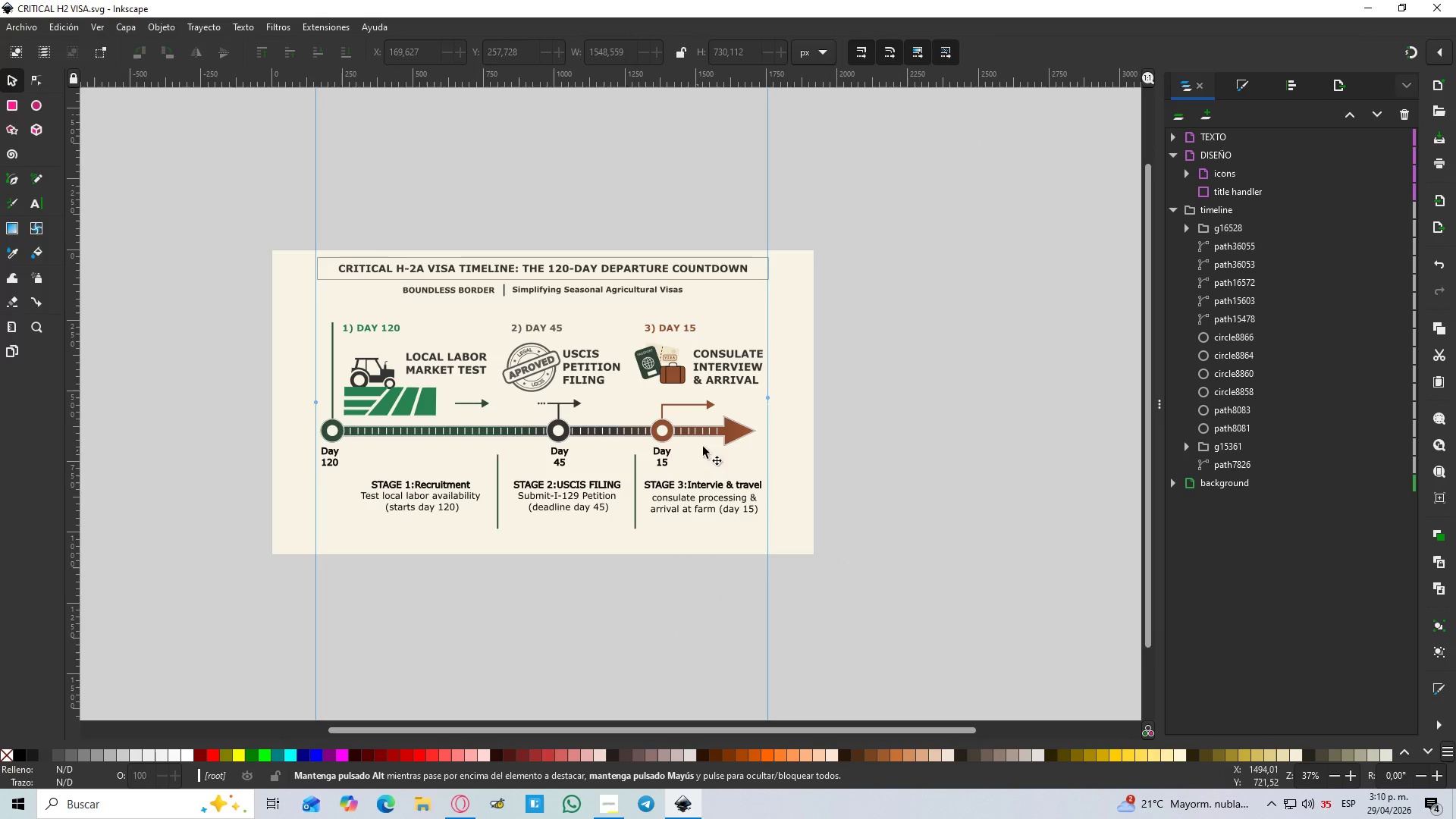 
left_click([733, 431])
 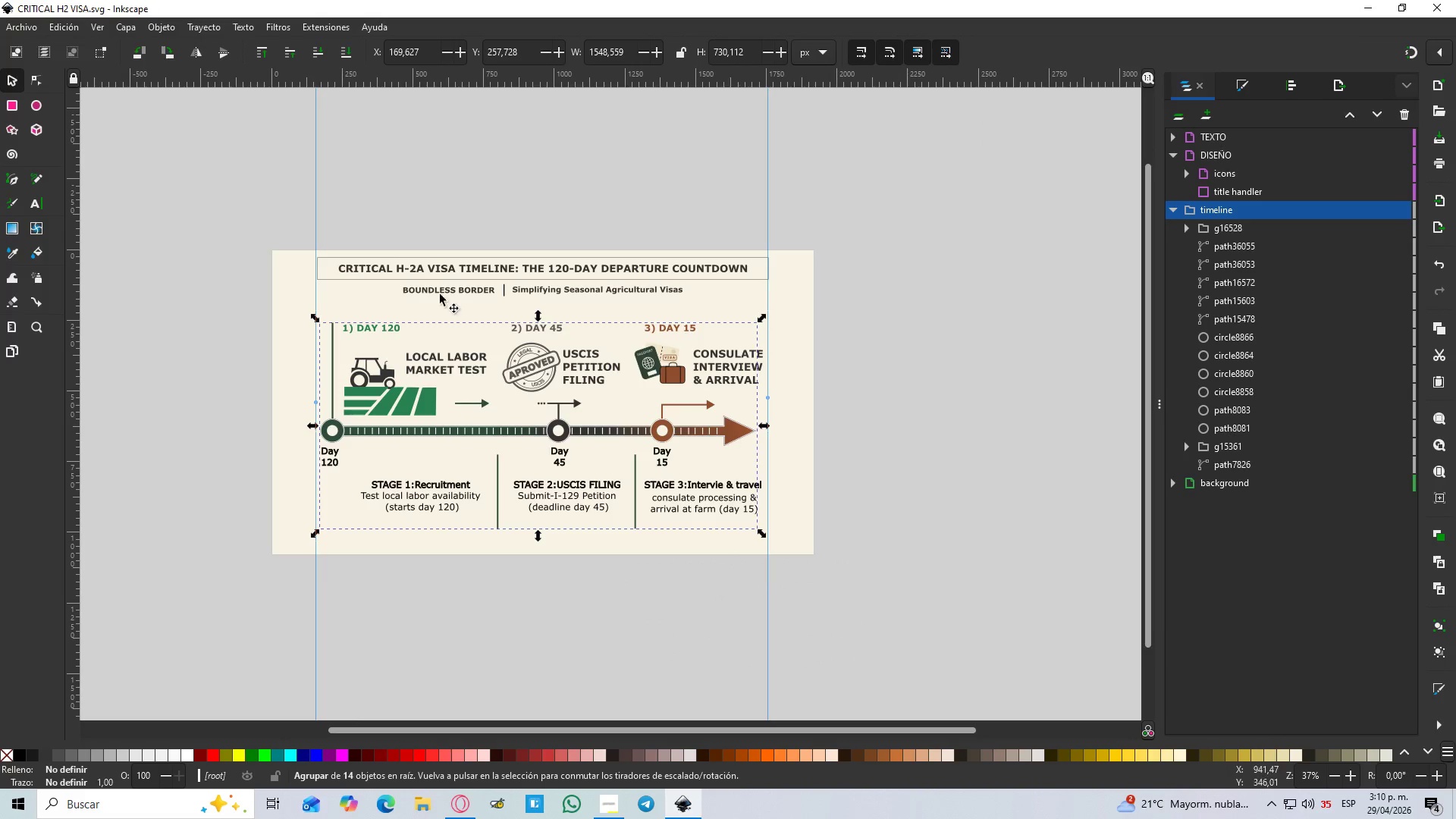 
left_click([39, 84])
 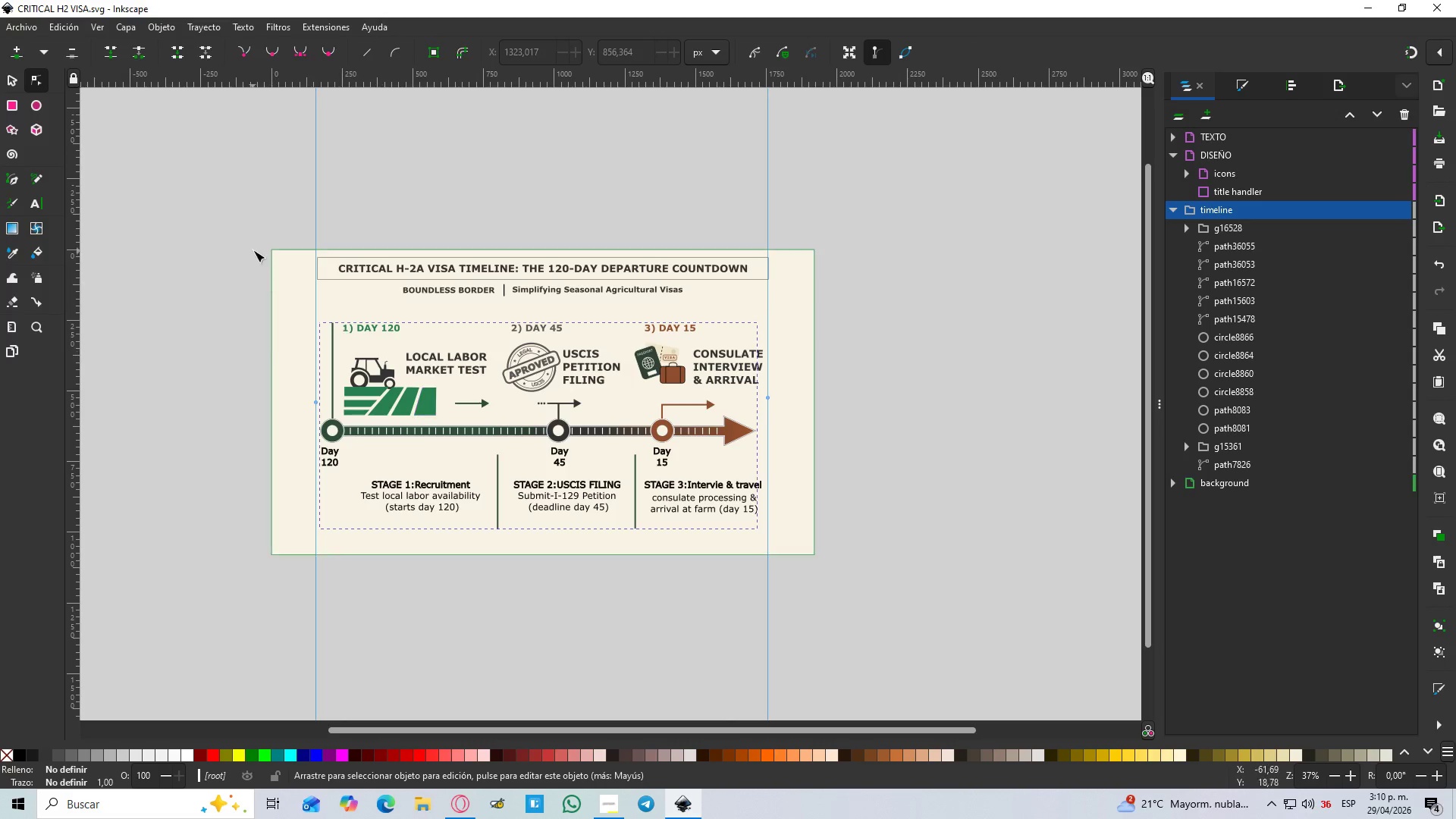 
hold_key(key=ControlLeft, duration=0.38)
 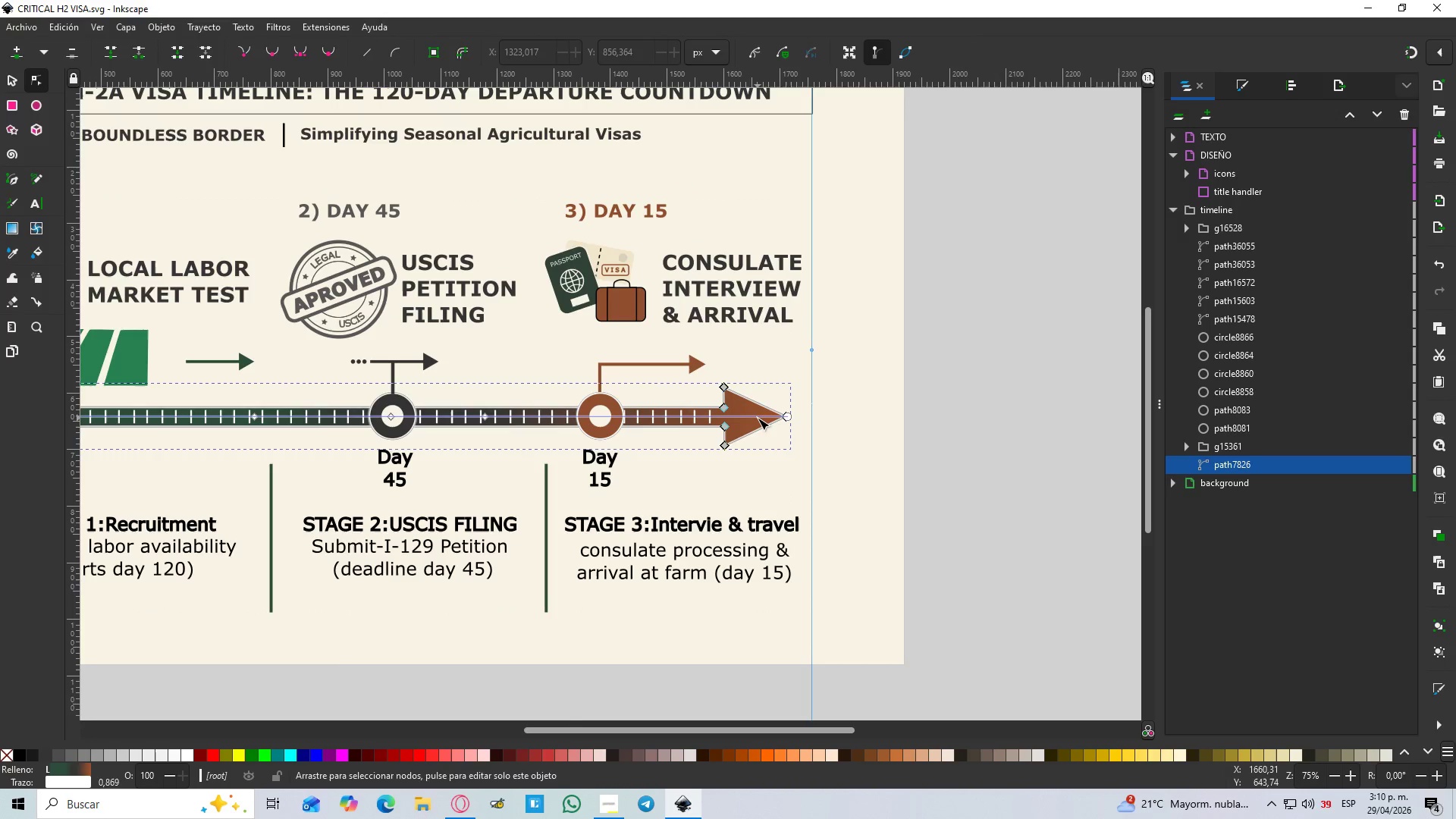 
left_click([758, 418])
 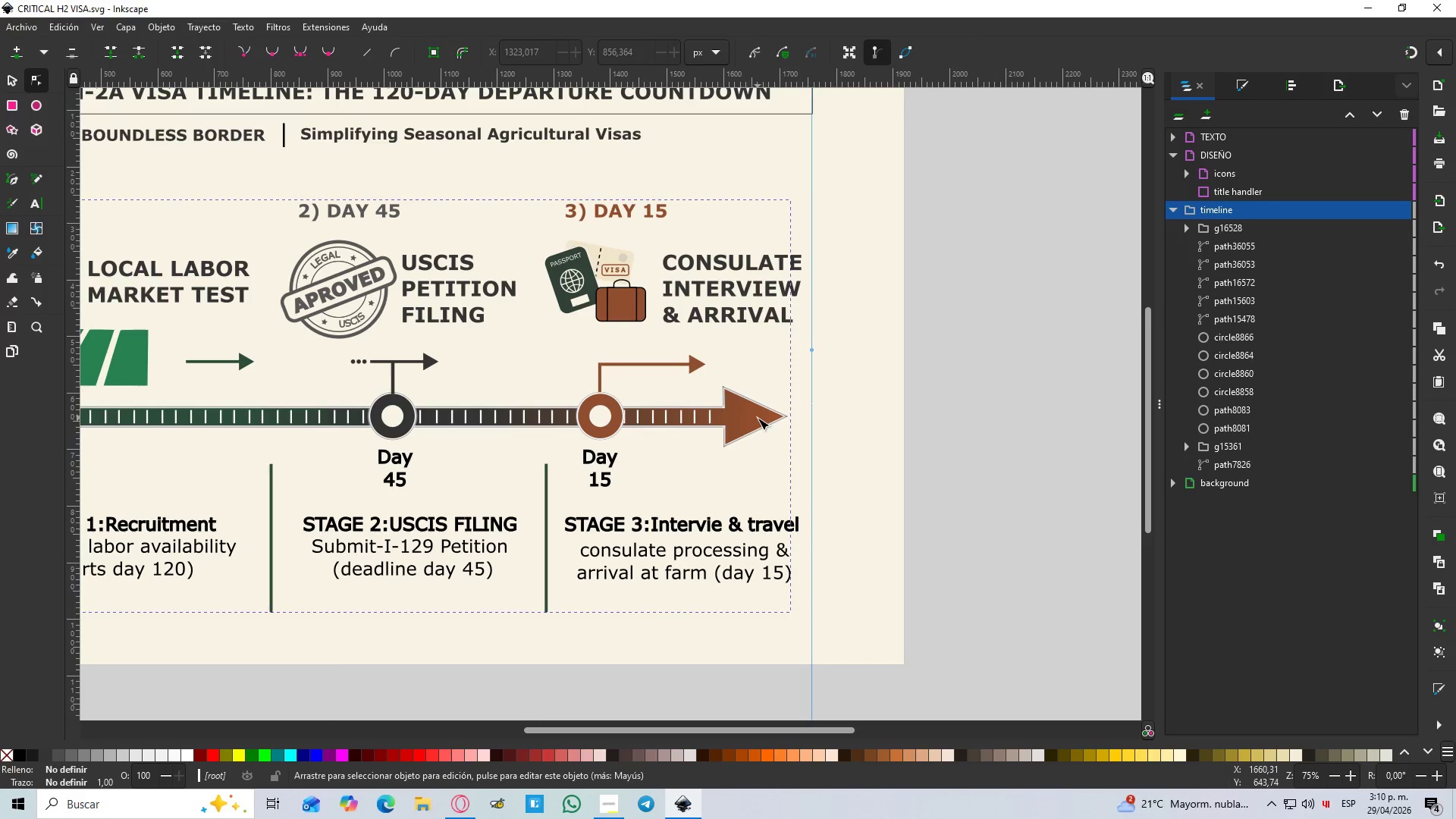 
scroll: coordinate [724, 445], scroll_direction: up, amount: 2.0
 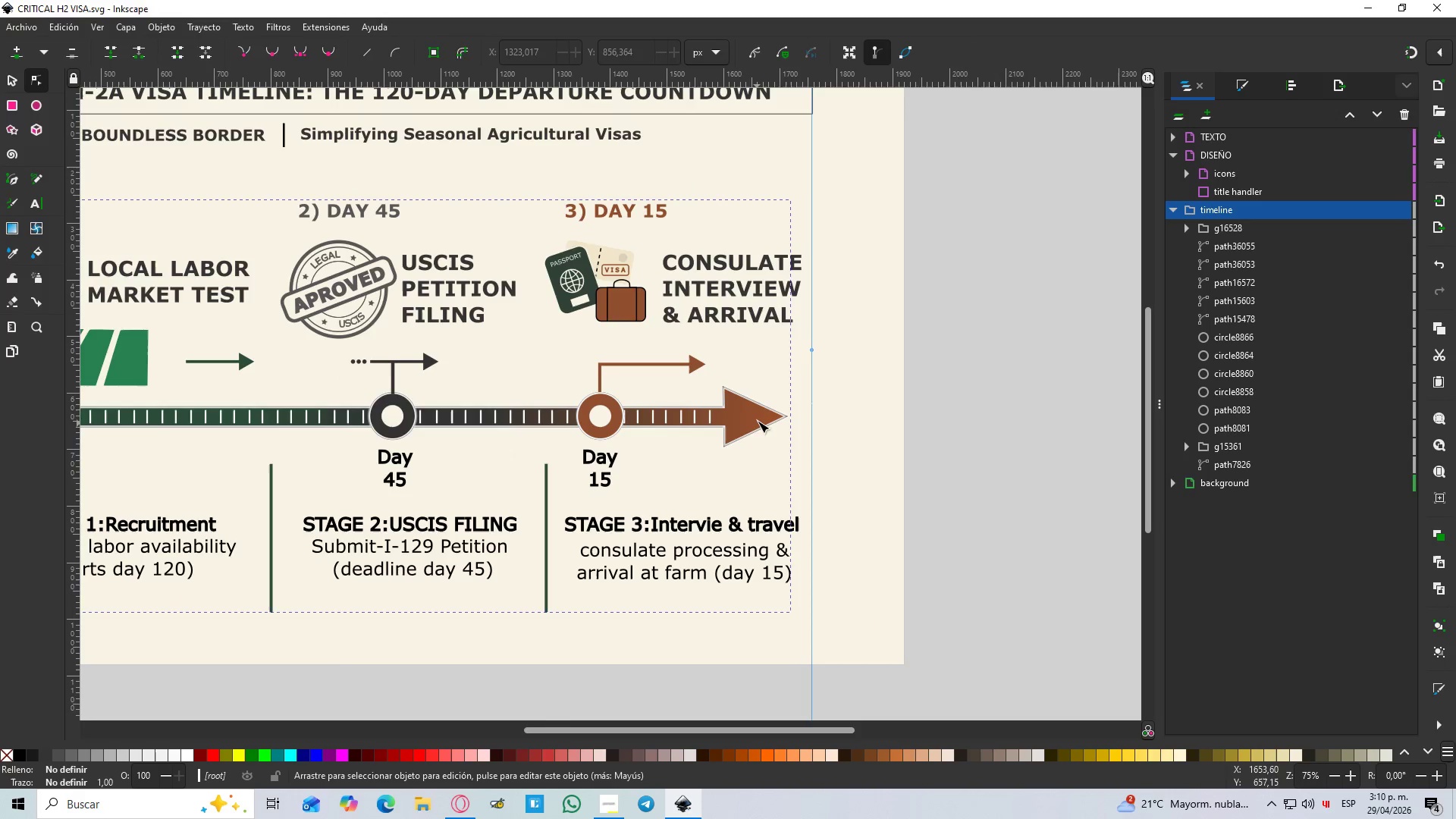 
double_click([758, 418])
 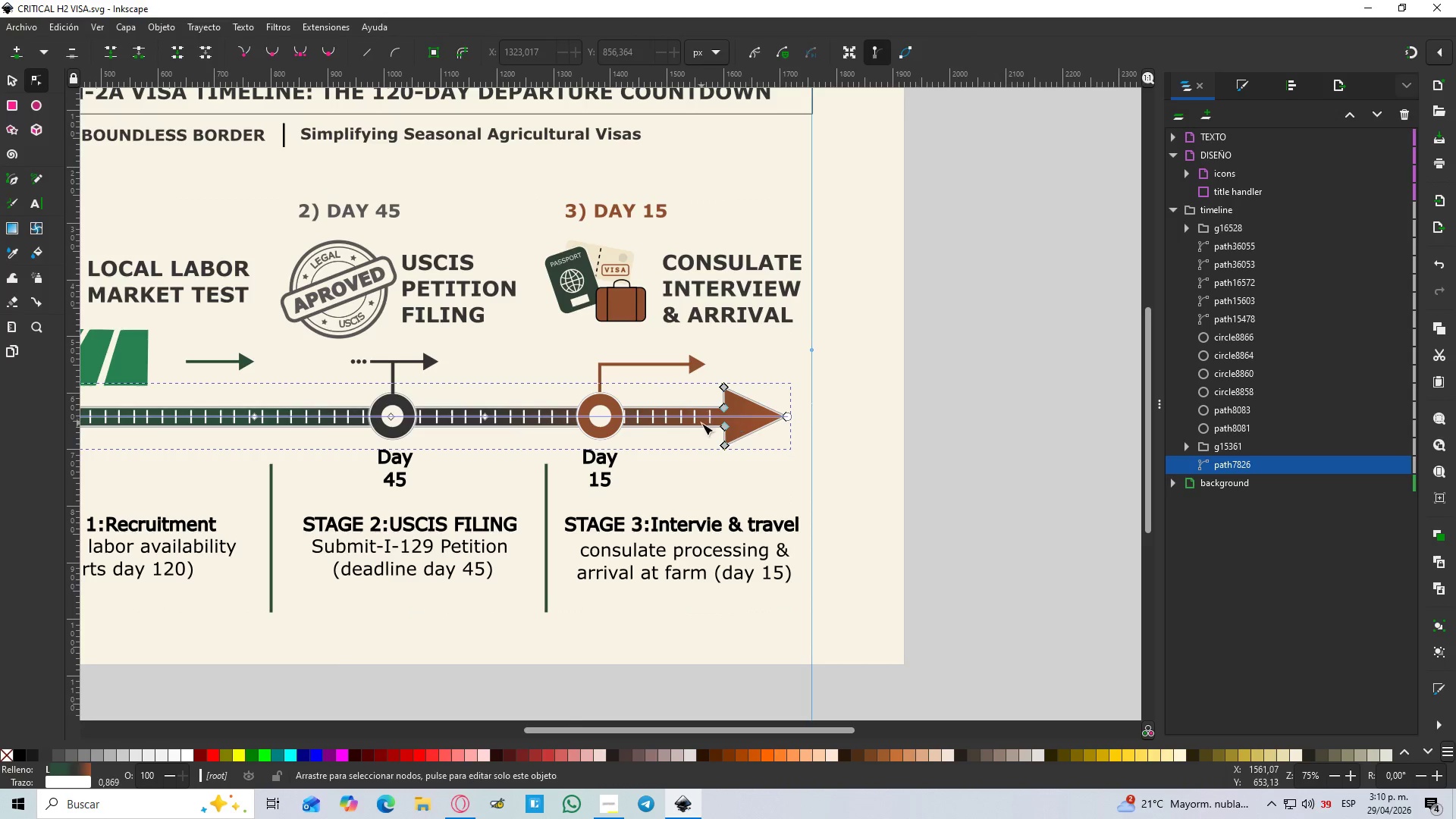 
hold_key(key=ControlLeft, duration=0.36)
 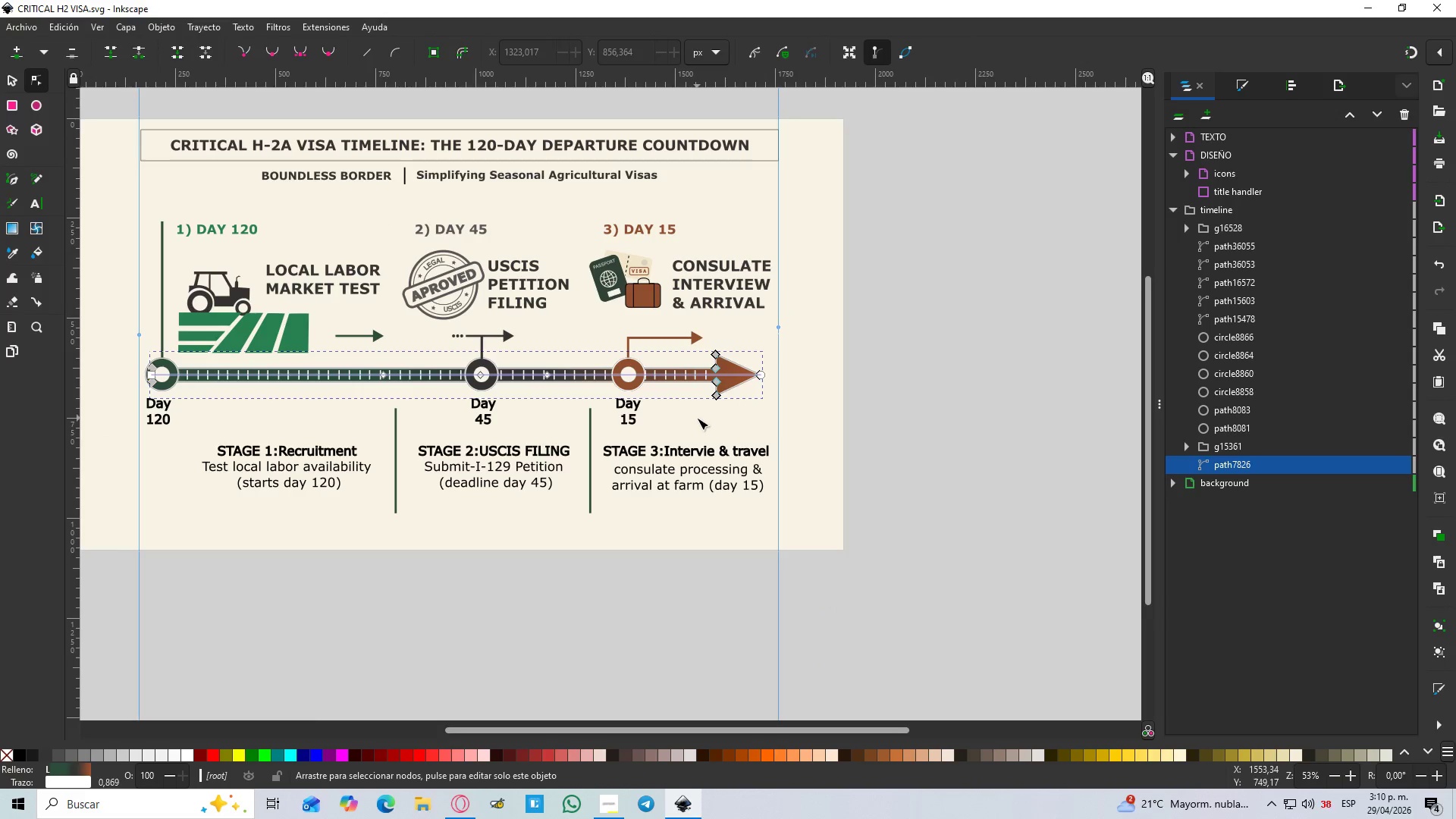 
scroll: coordinate [697, 420], scroll_direction: down, amount: 2.0
 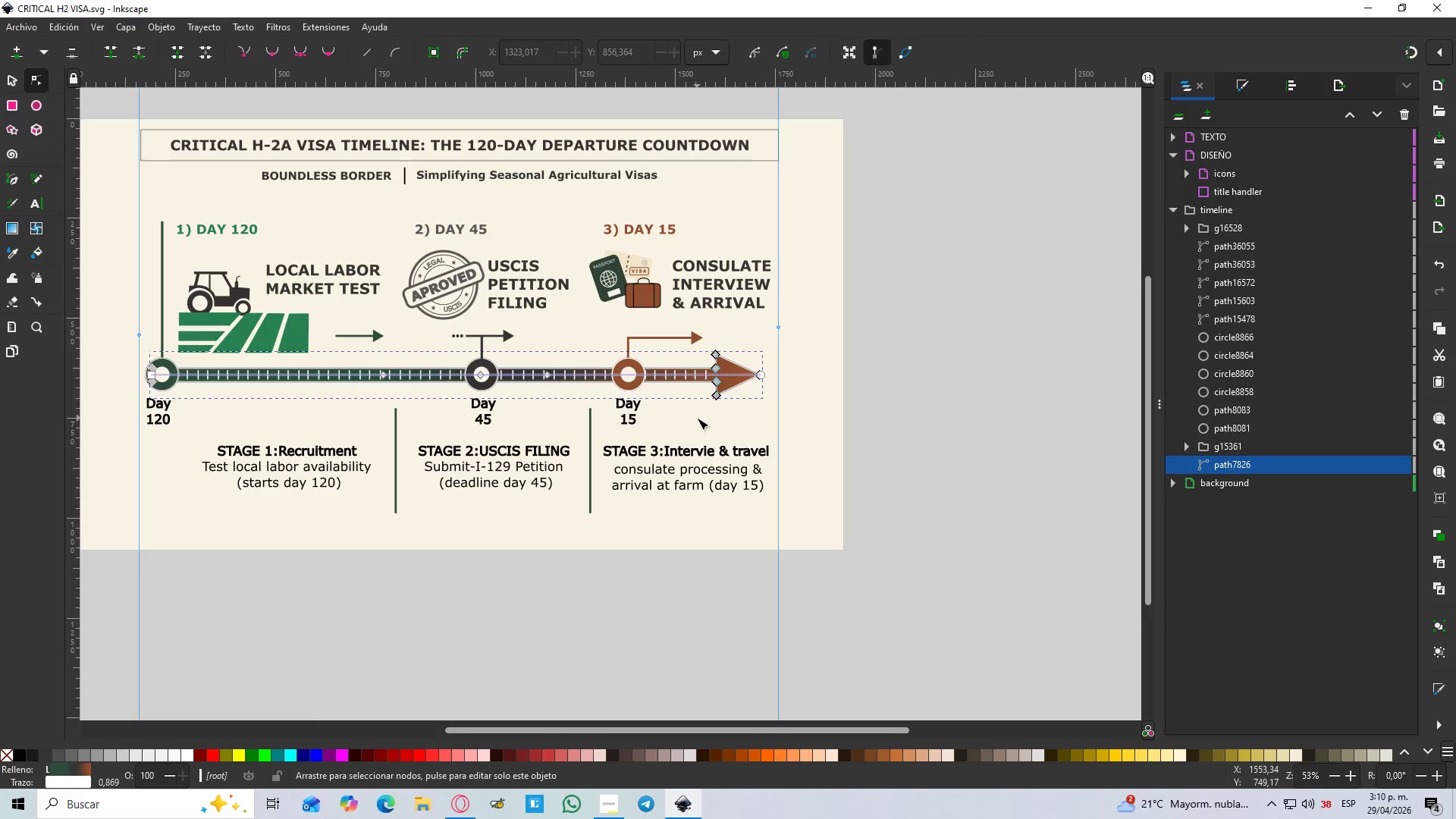 
hold_key(key=ControlLeft, duration=0.33)
scroll: coordinate [694, 416], scroll_direction: down, amount: 1.0
 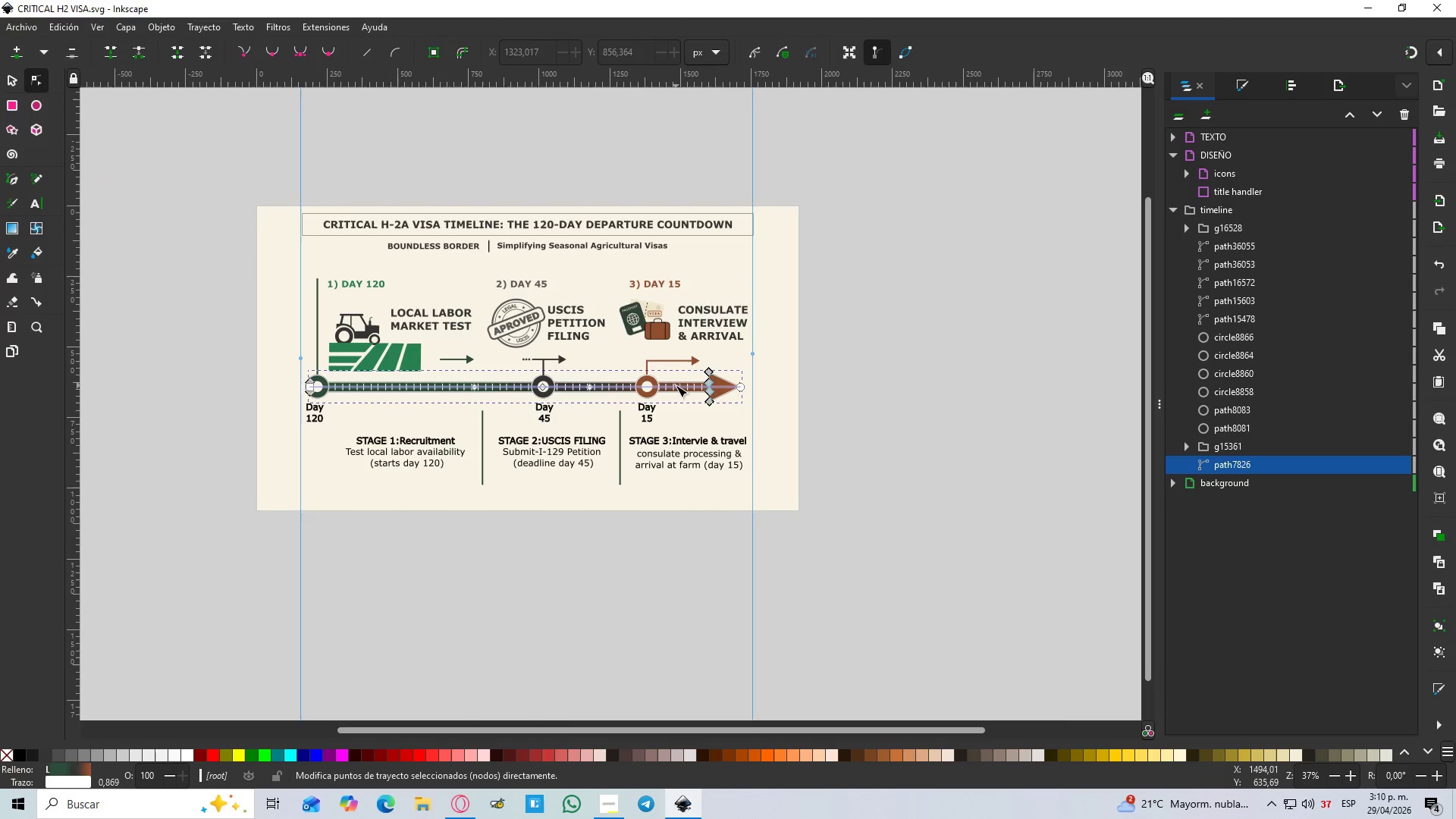 
key(Control+ControlLeft)
 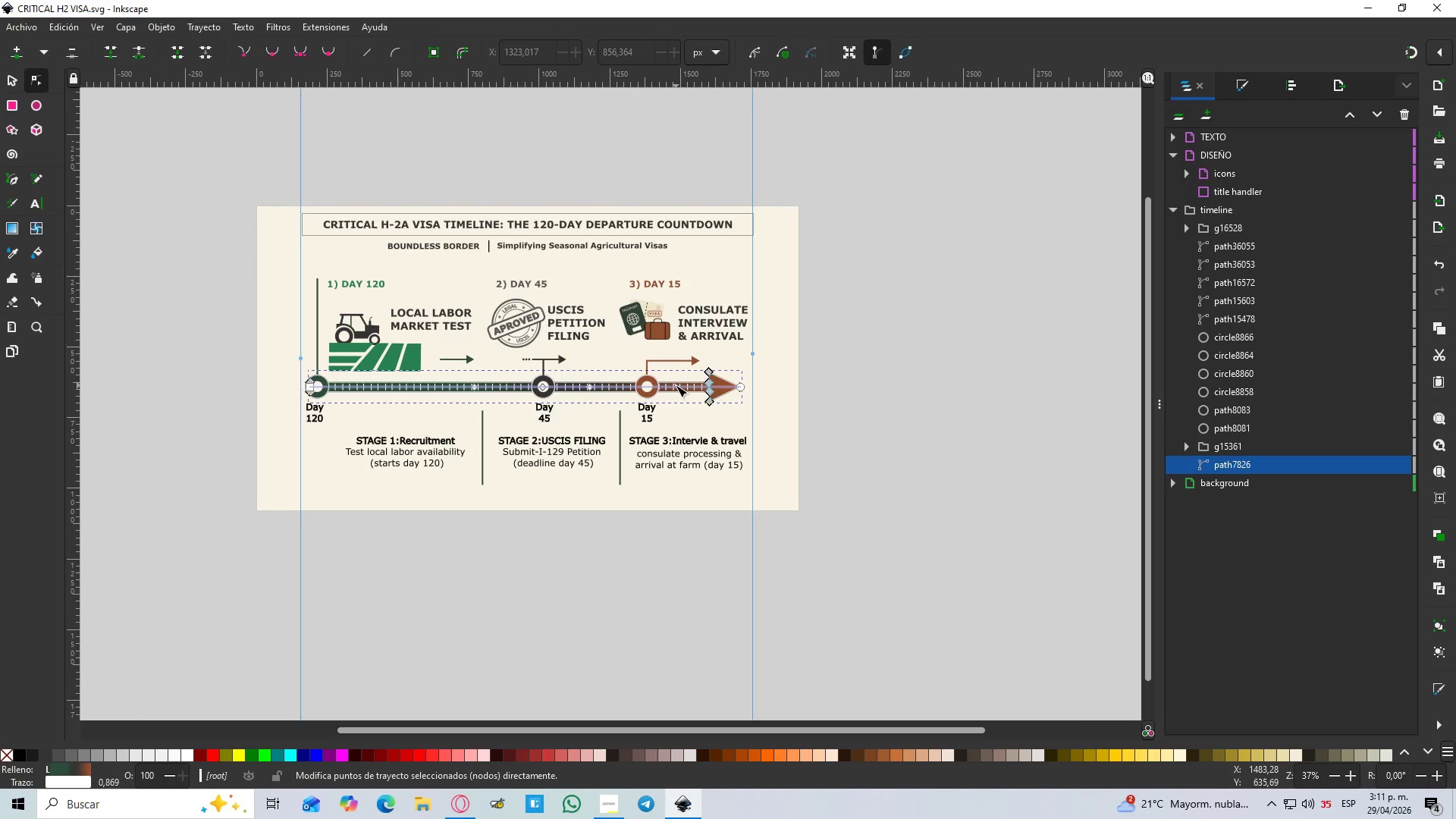 
key(Meta+Shift+S)
 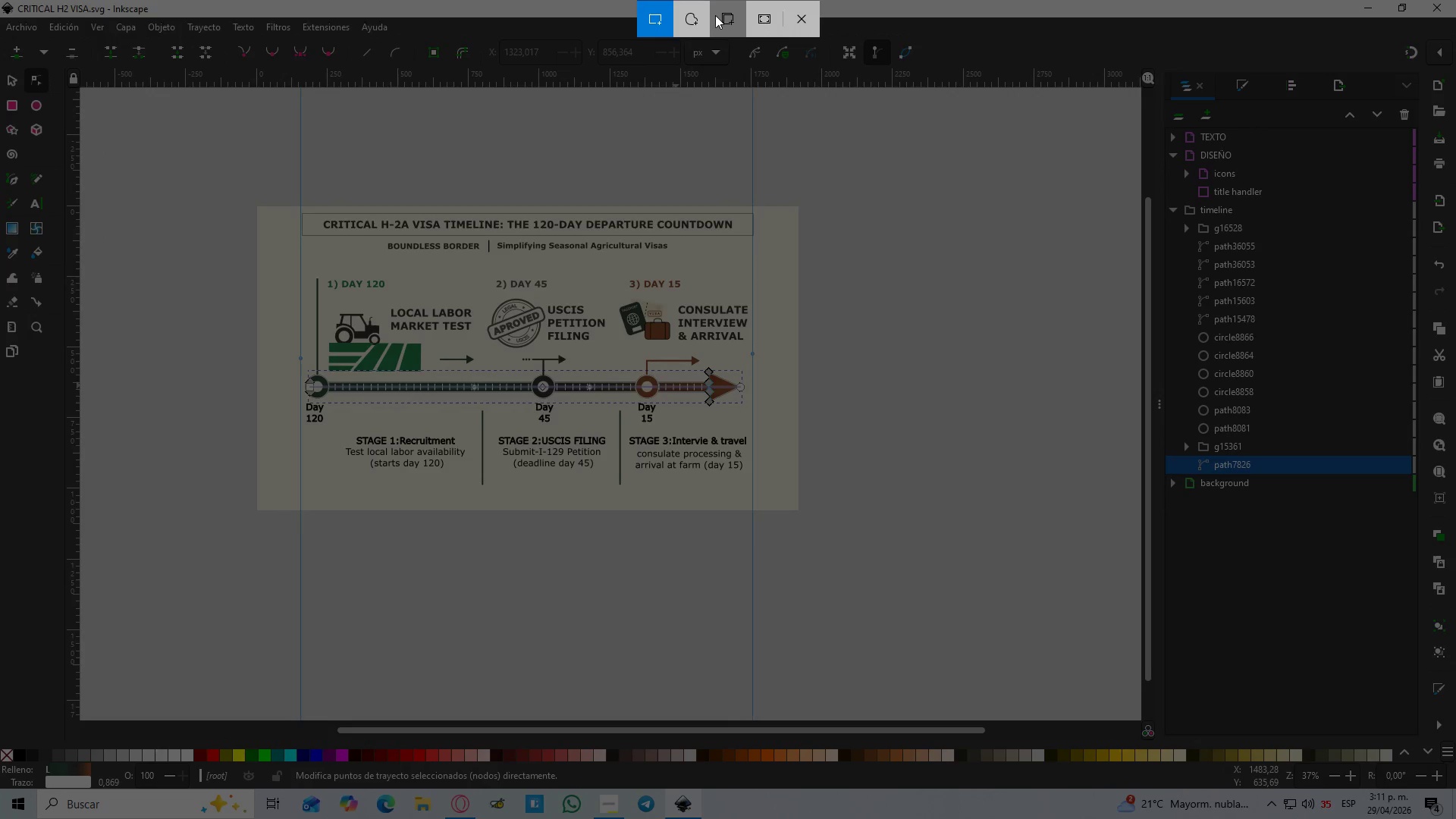 
left_click([777, 19])
 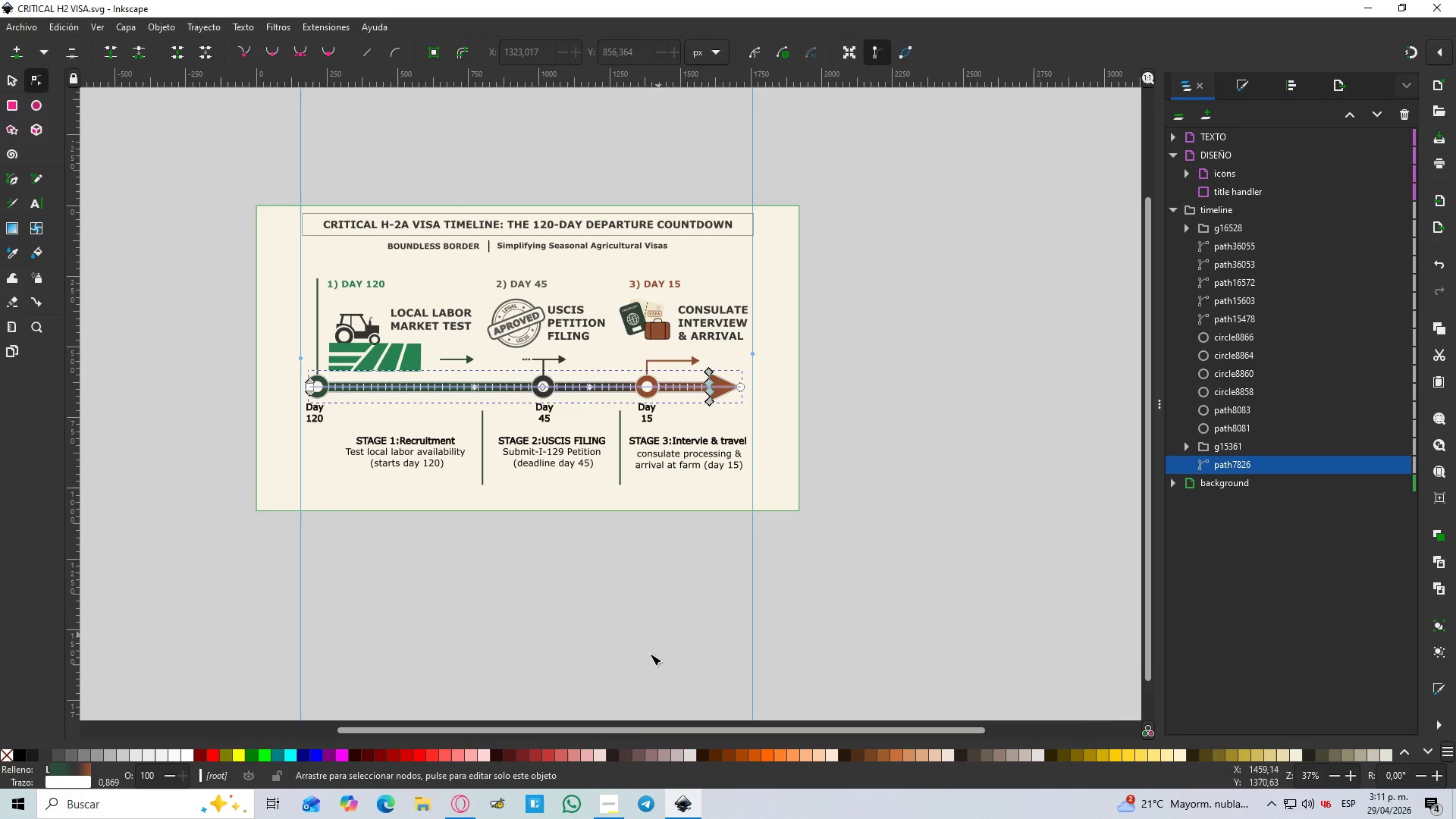 
left_click([614, 811])